 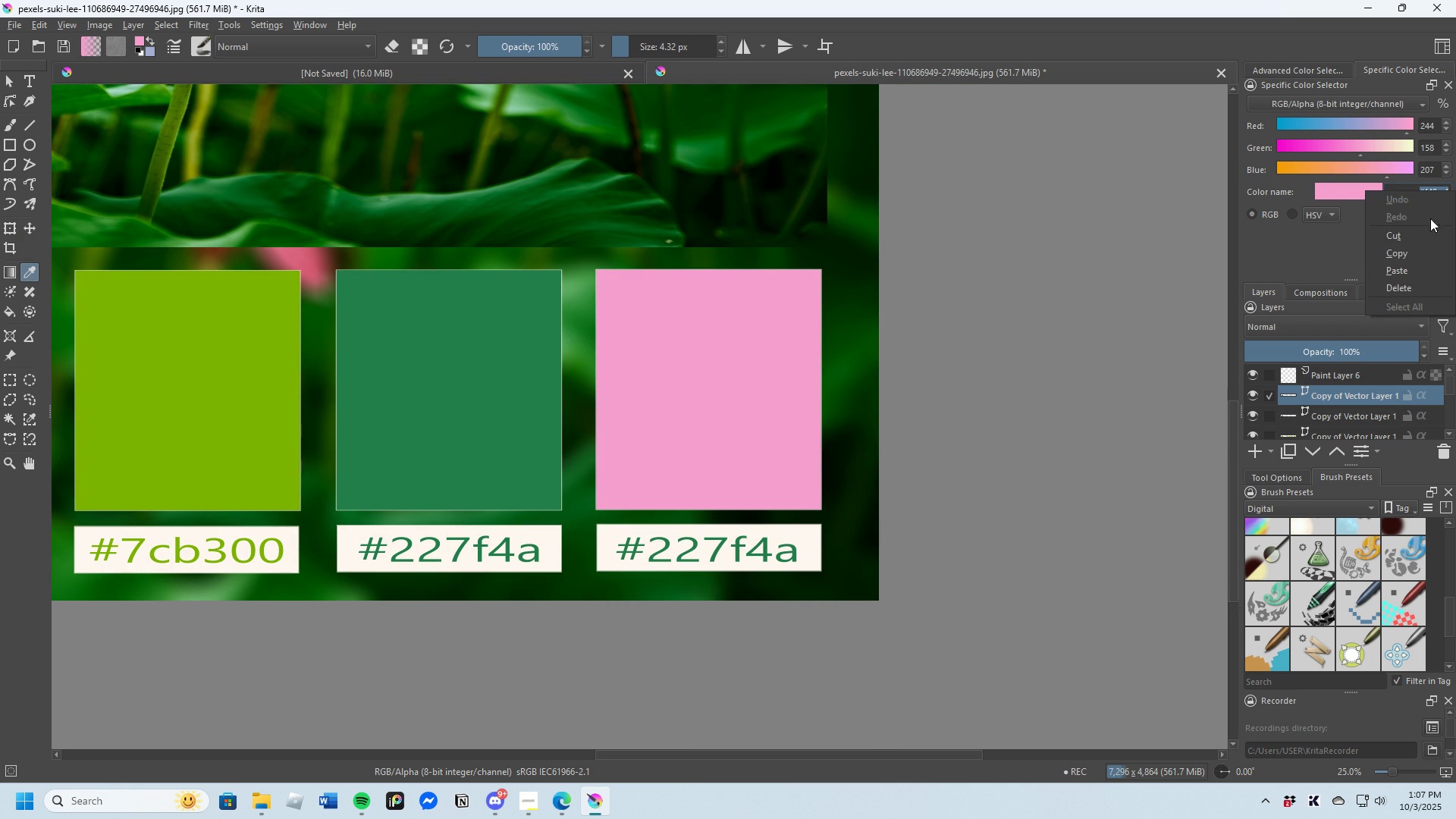 
left_click([1402, 251])
 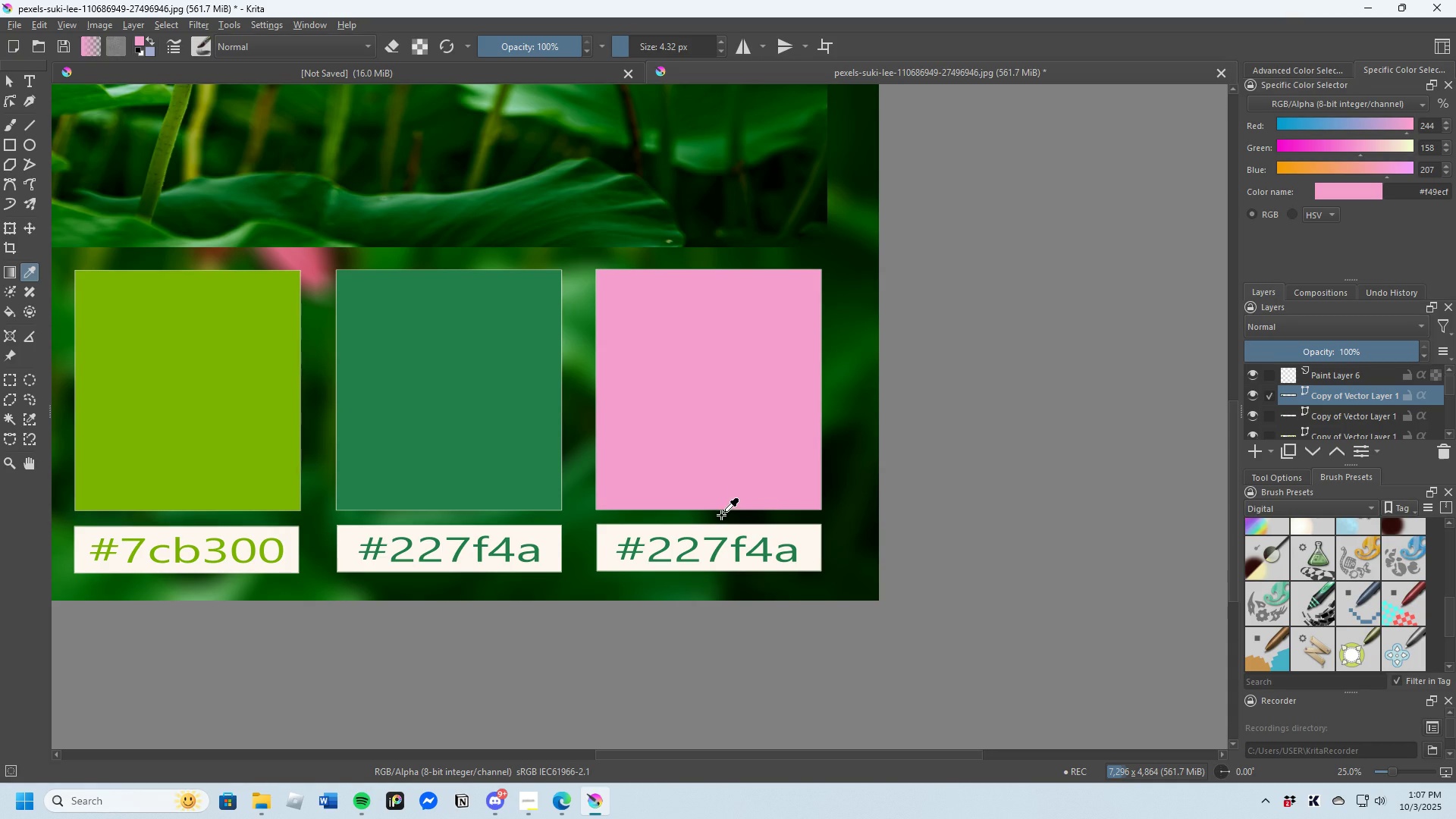 
wait(6.5)
 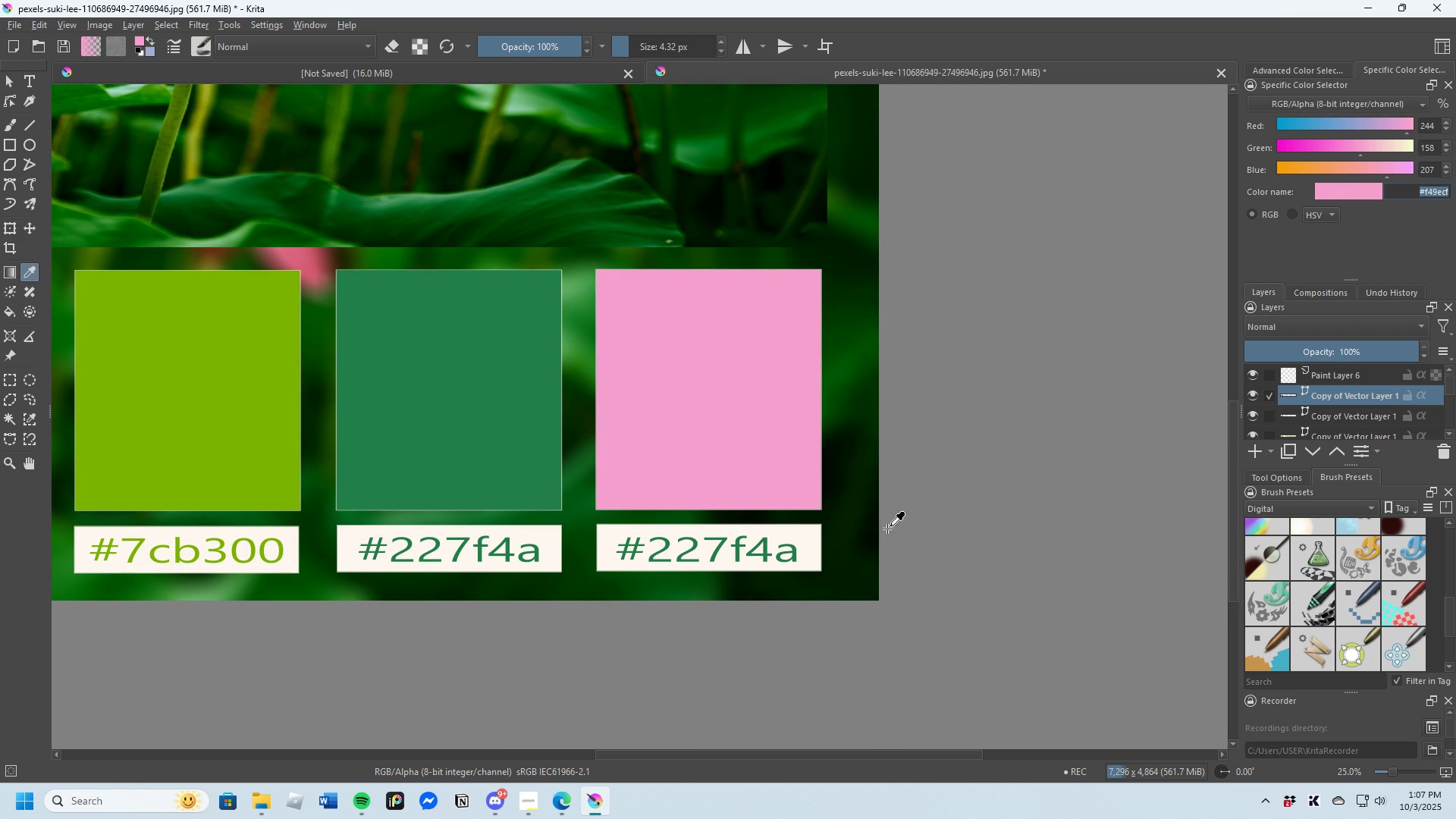 
left_click([32, 80])
 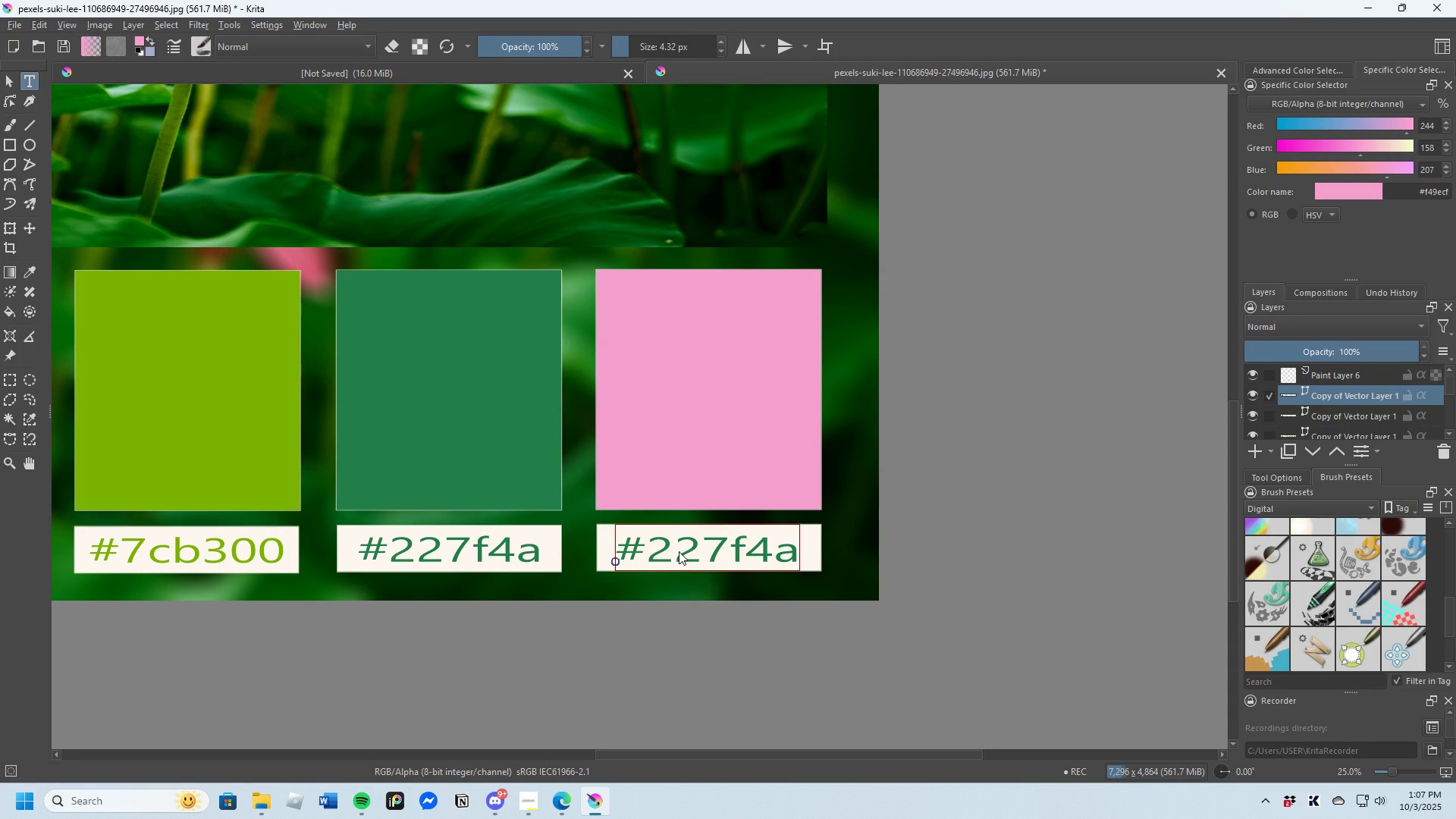 
double_click([679, 551])
 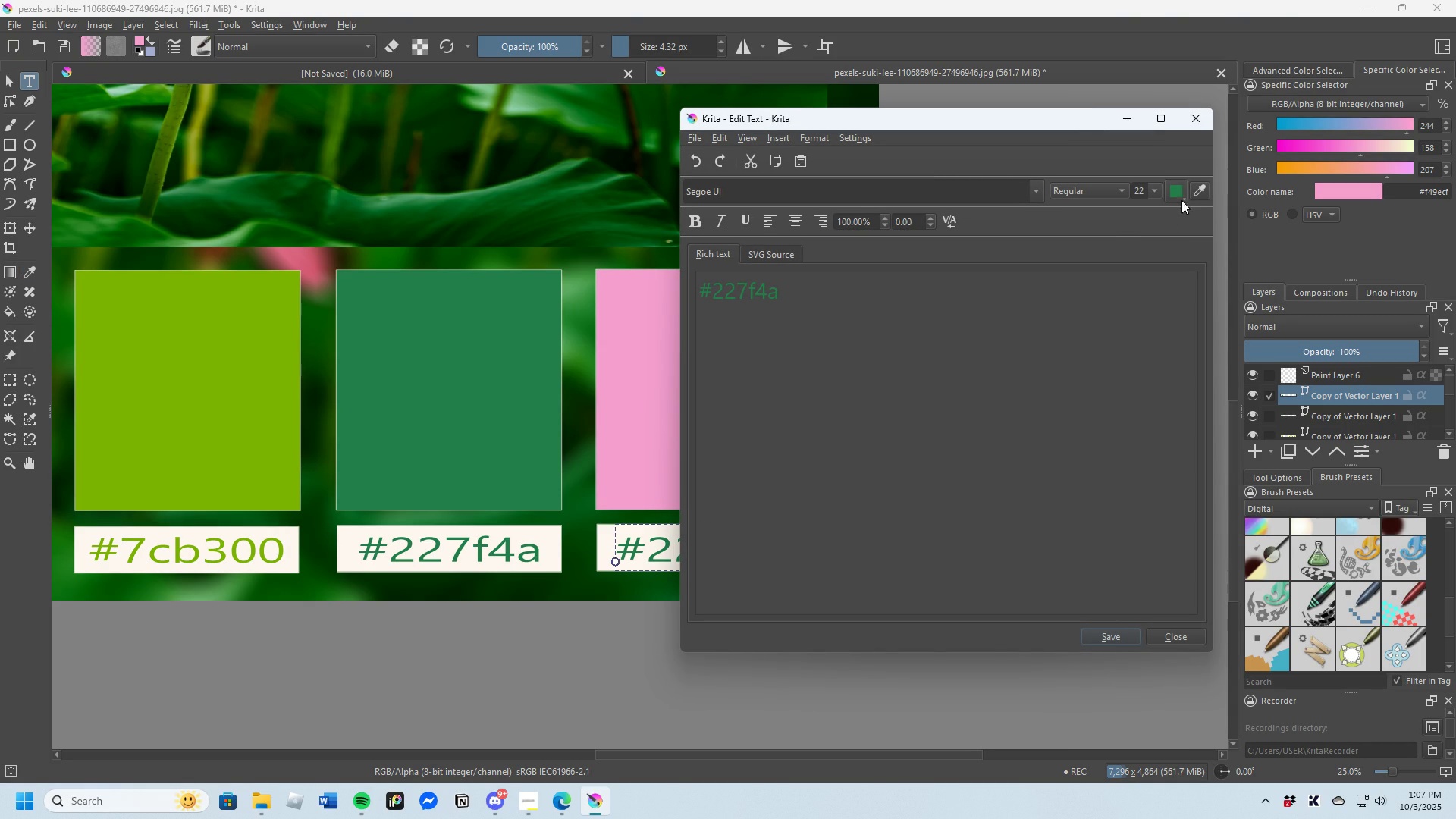 
left_click([1199, 191])
 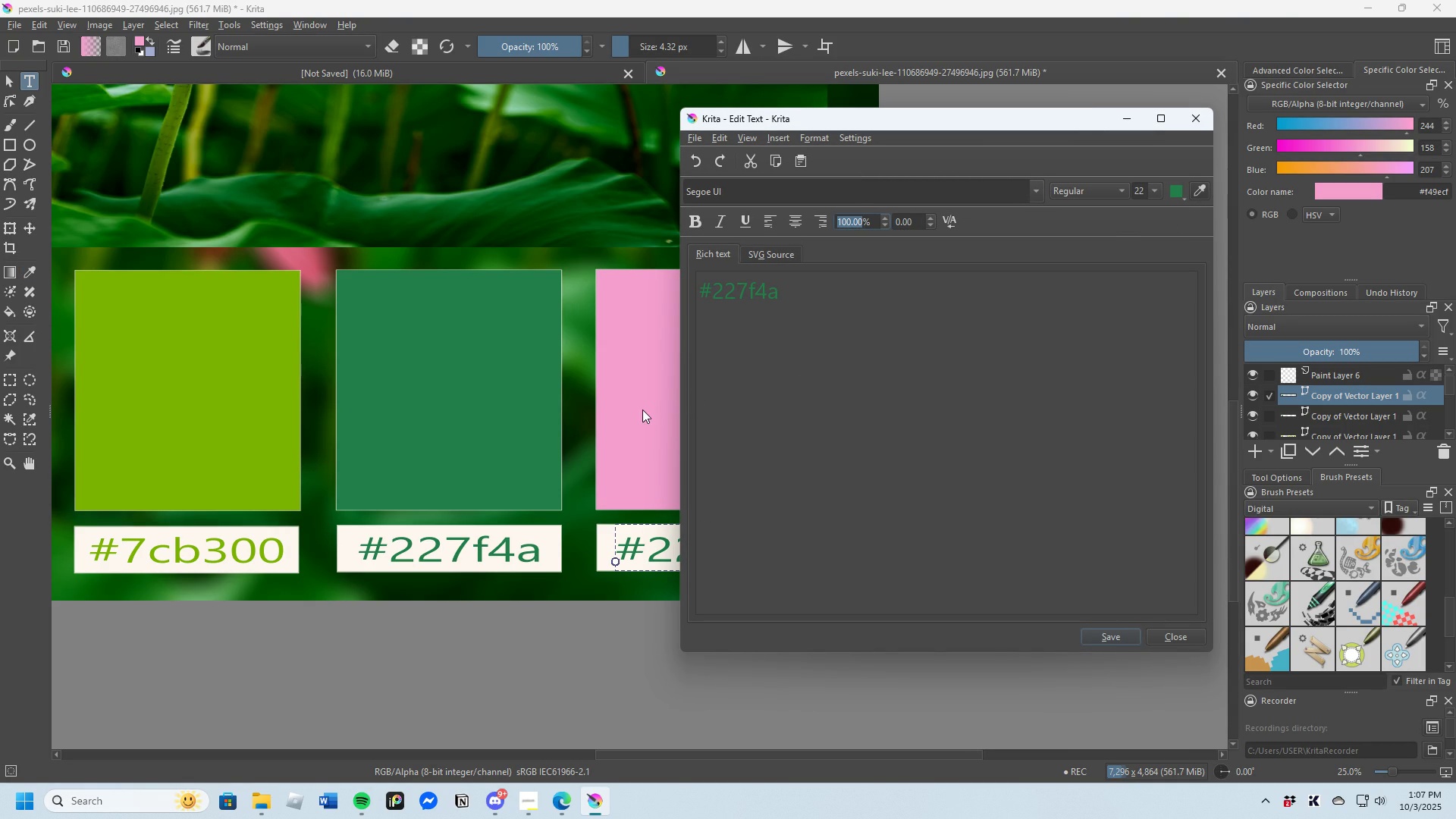 
left_click([642, 410])